 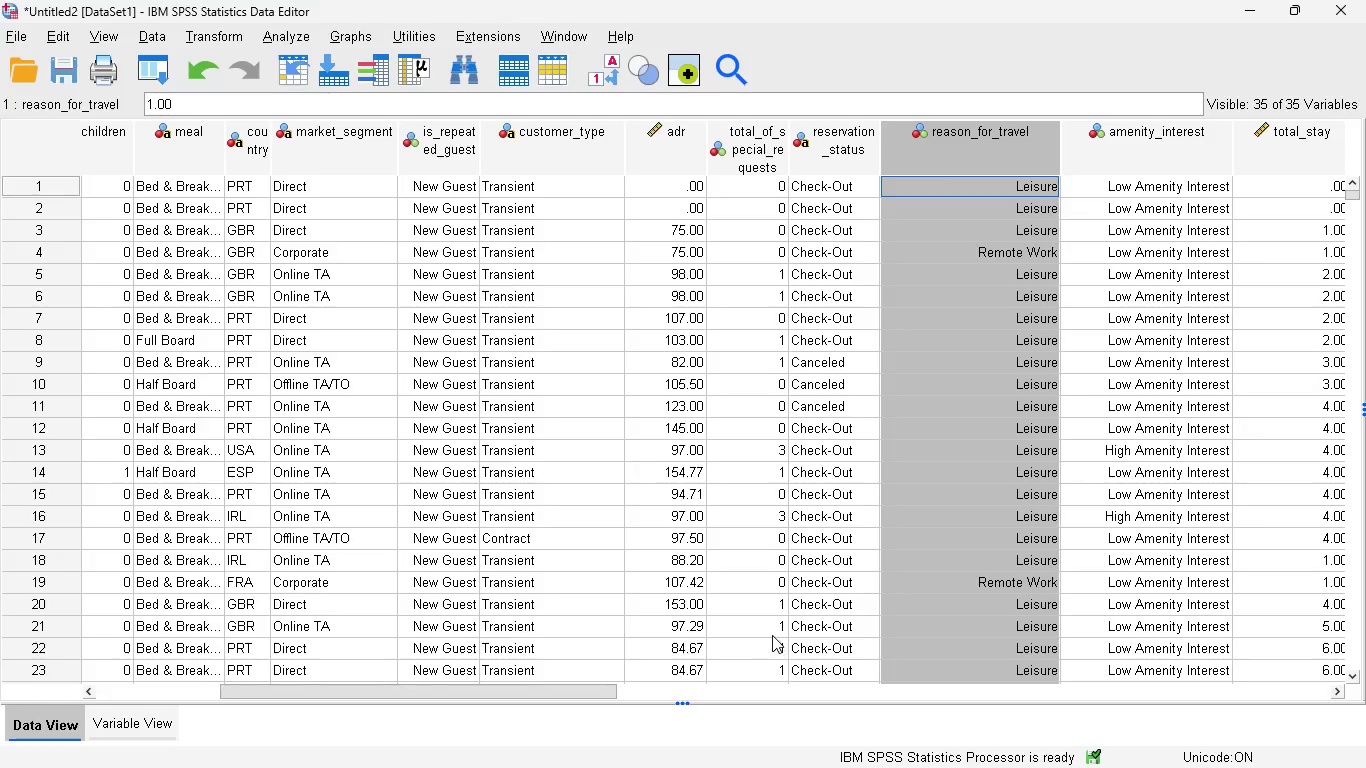 
mouse_move([813, 628])
 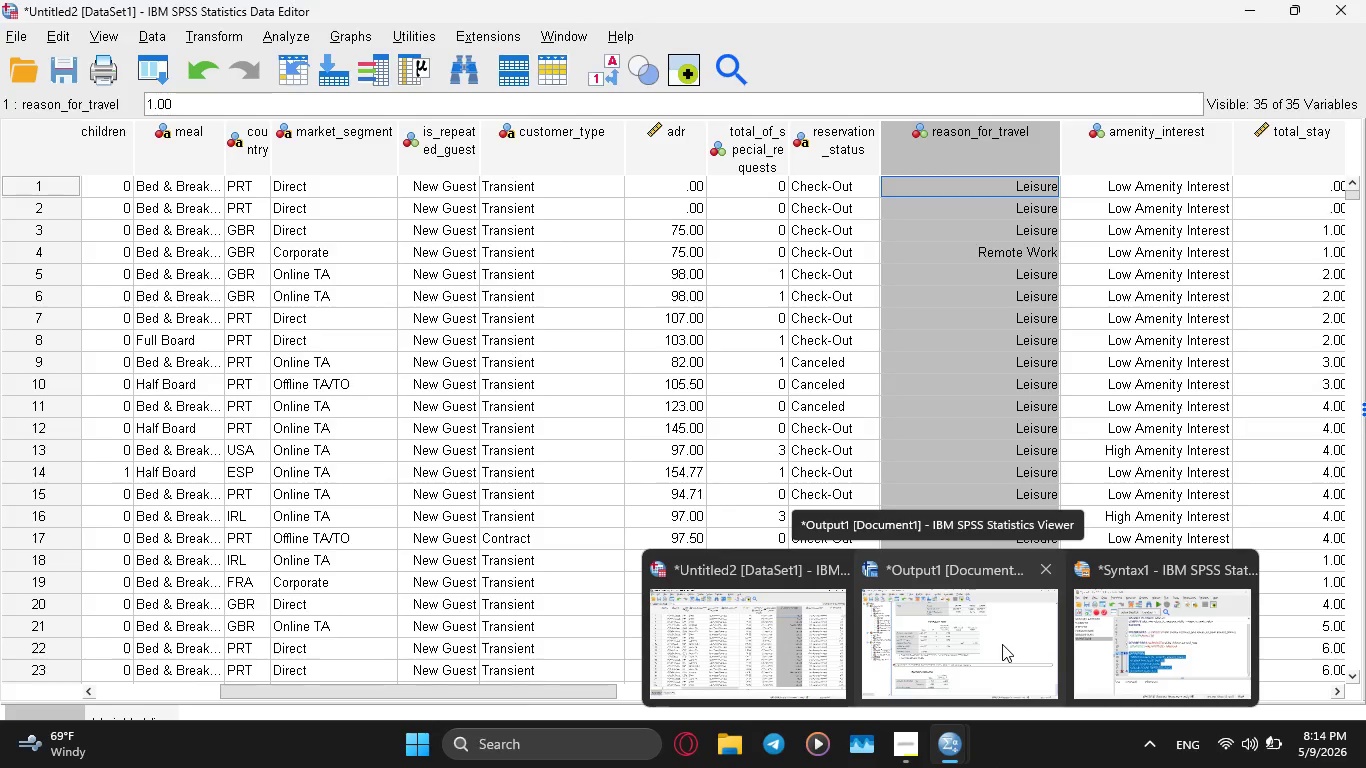 
left_click([1002, 644])
 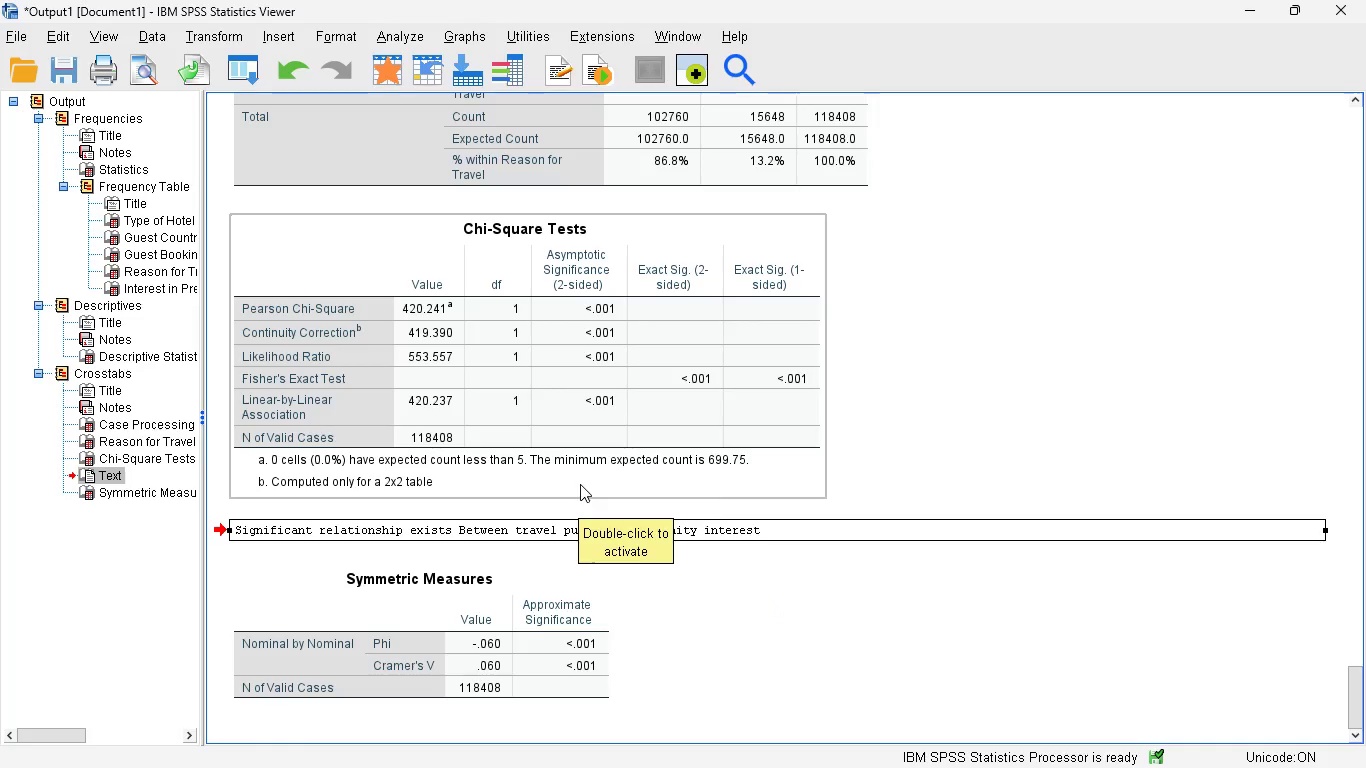 
wait(17.53)
 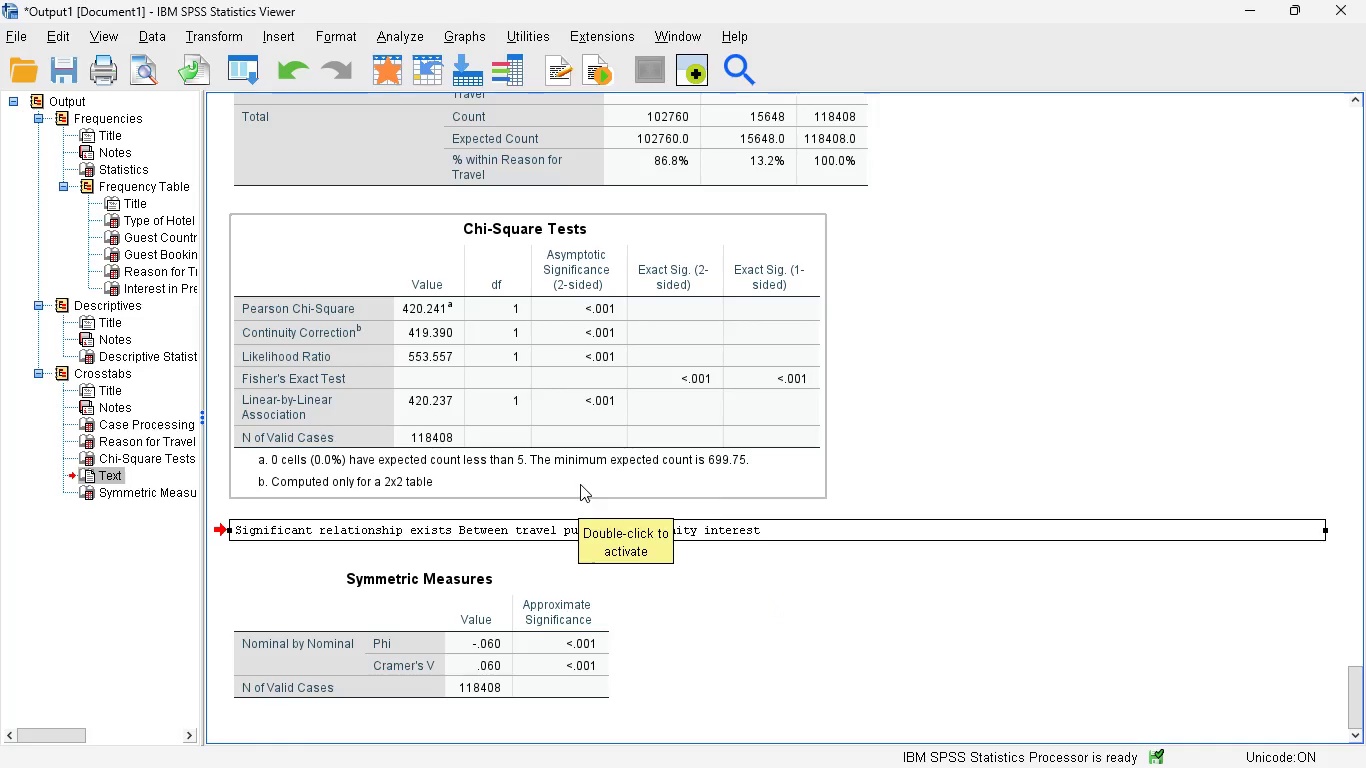 
mouse_move([626, 471])
 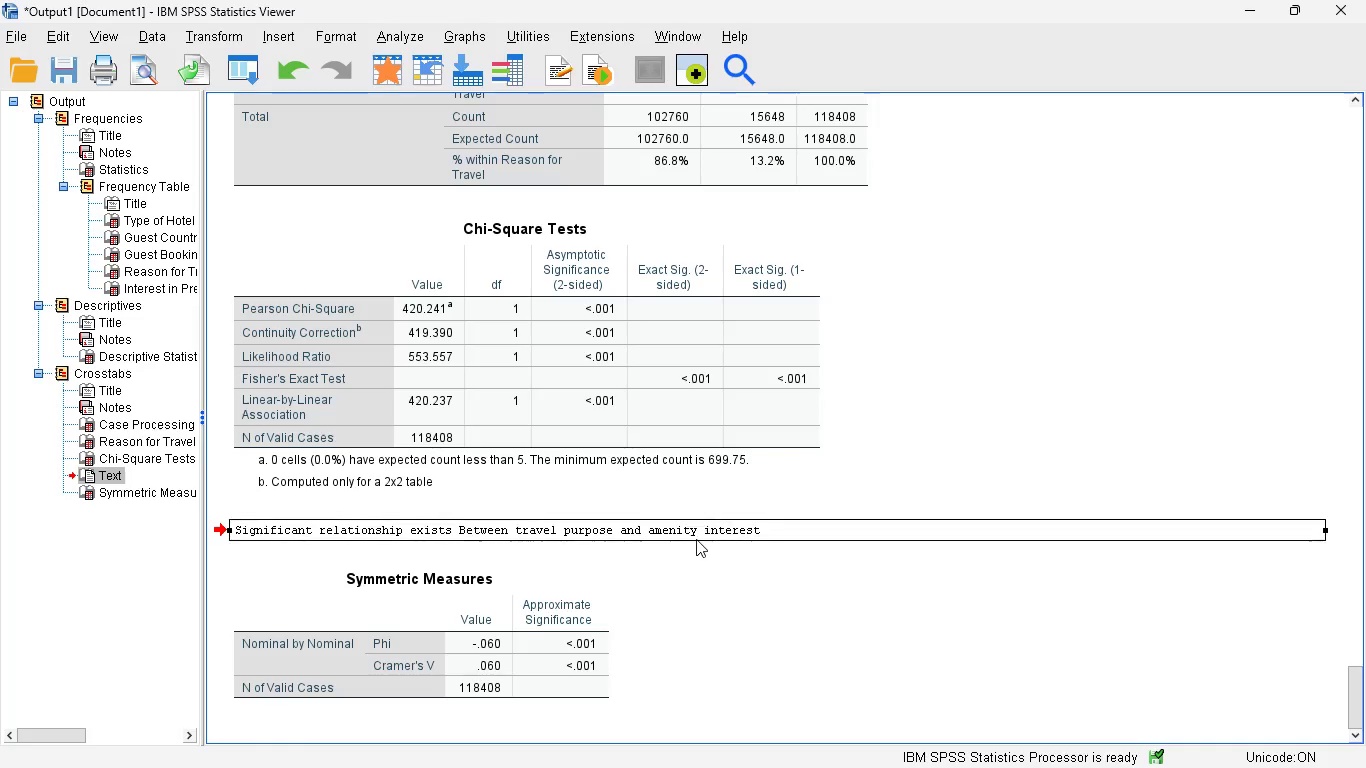 
mouse_move([668, 544])
 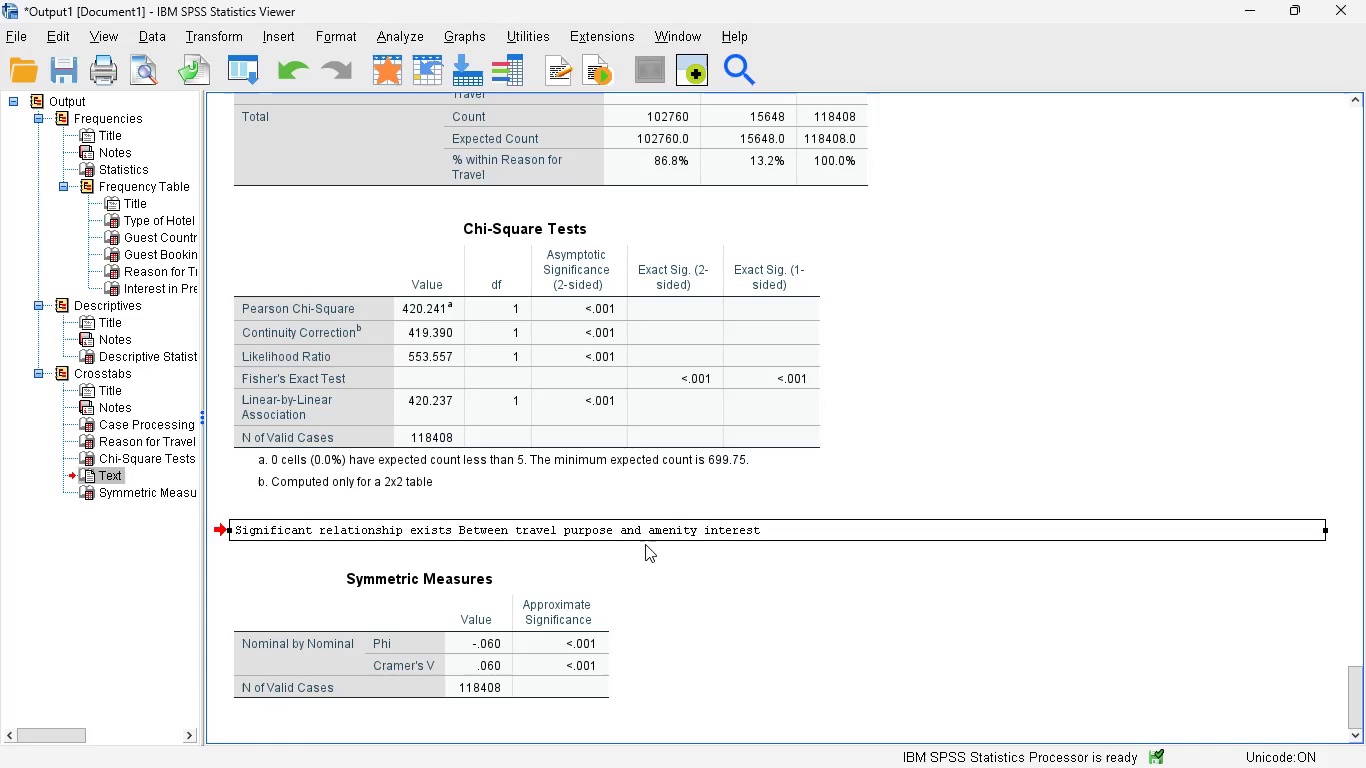 
wait(16.25)
 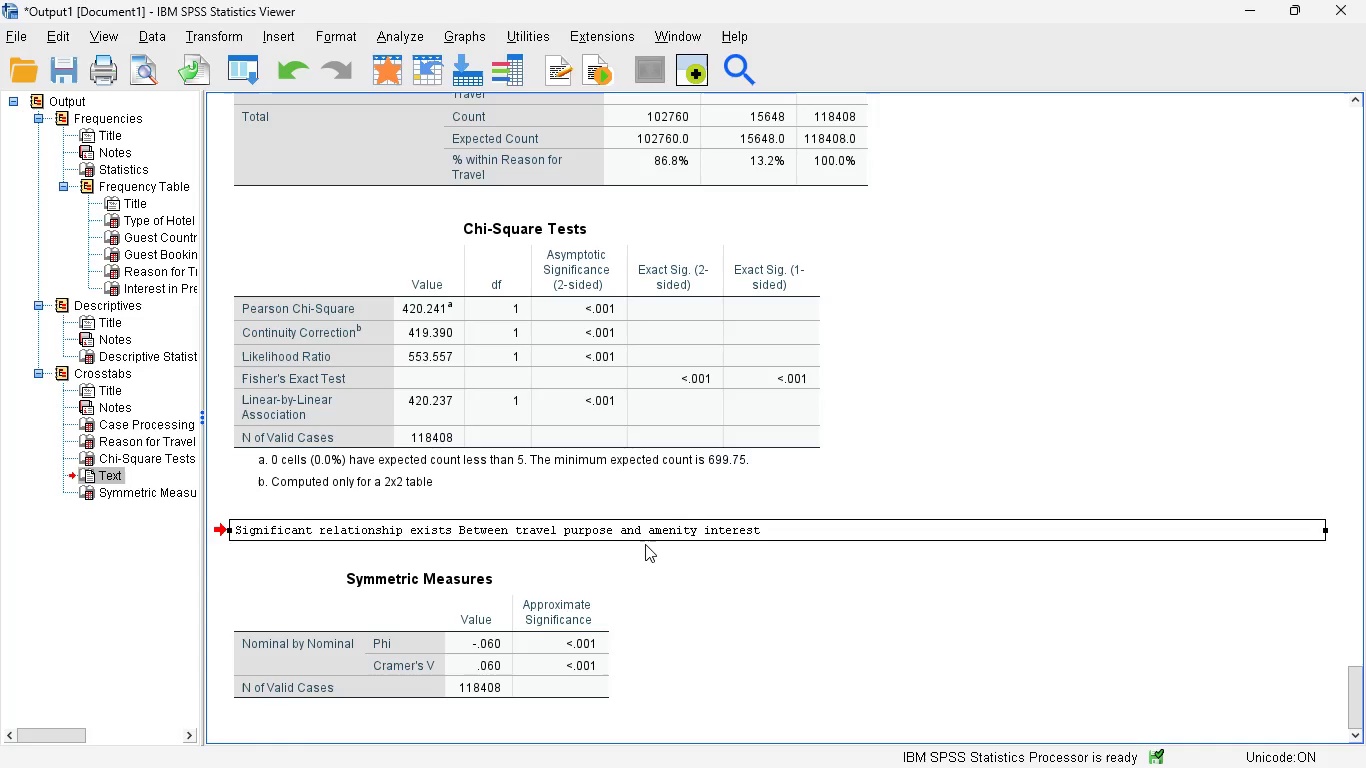 
scroll: coordinate [682, 582], scroll_direction: down, amount: 2.0
 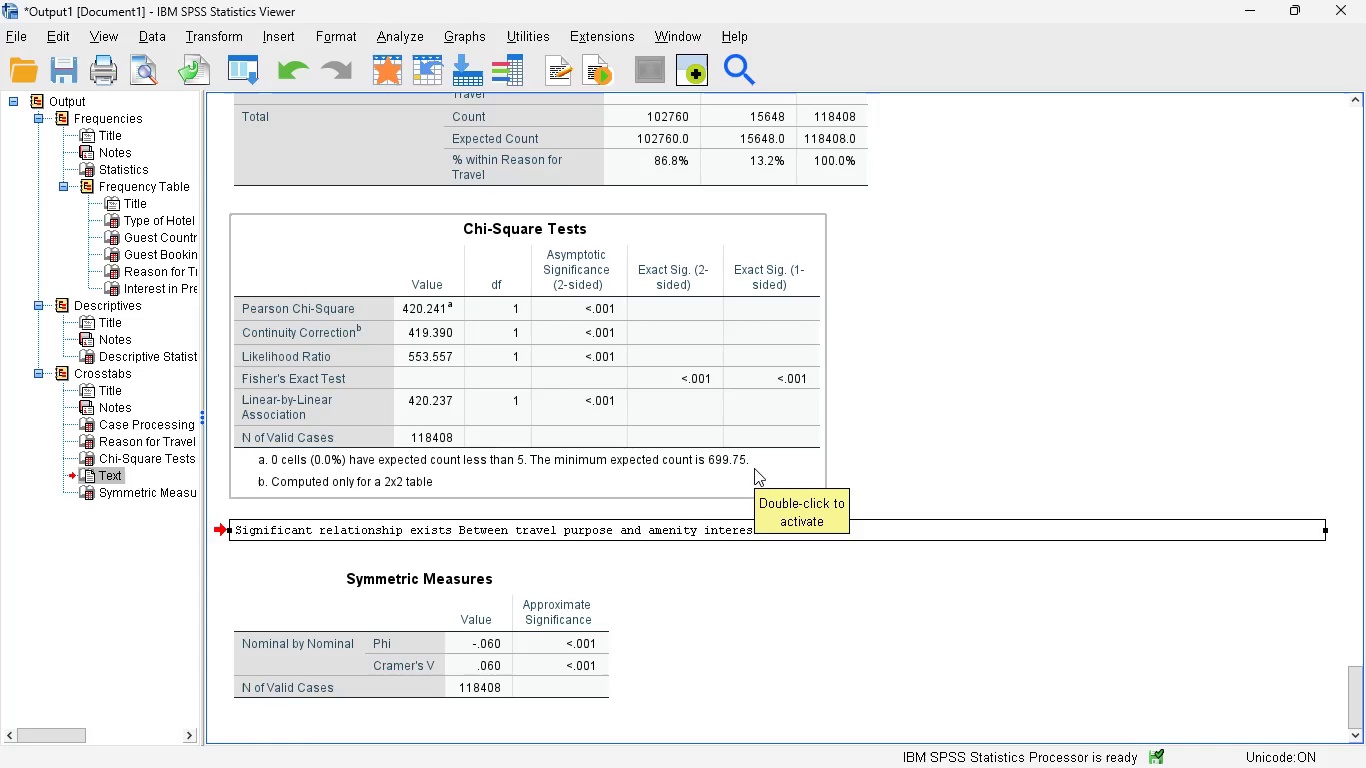 
wait(12.0)
 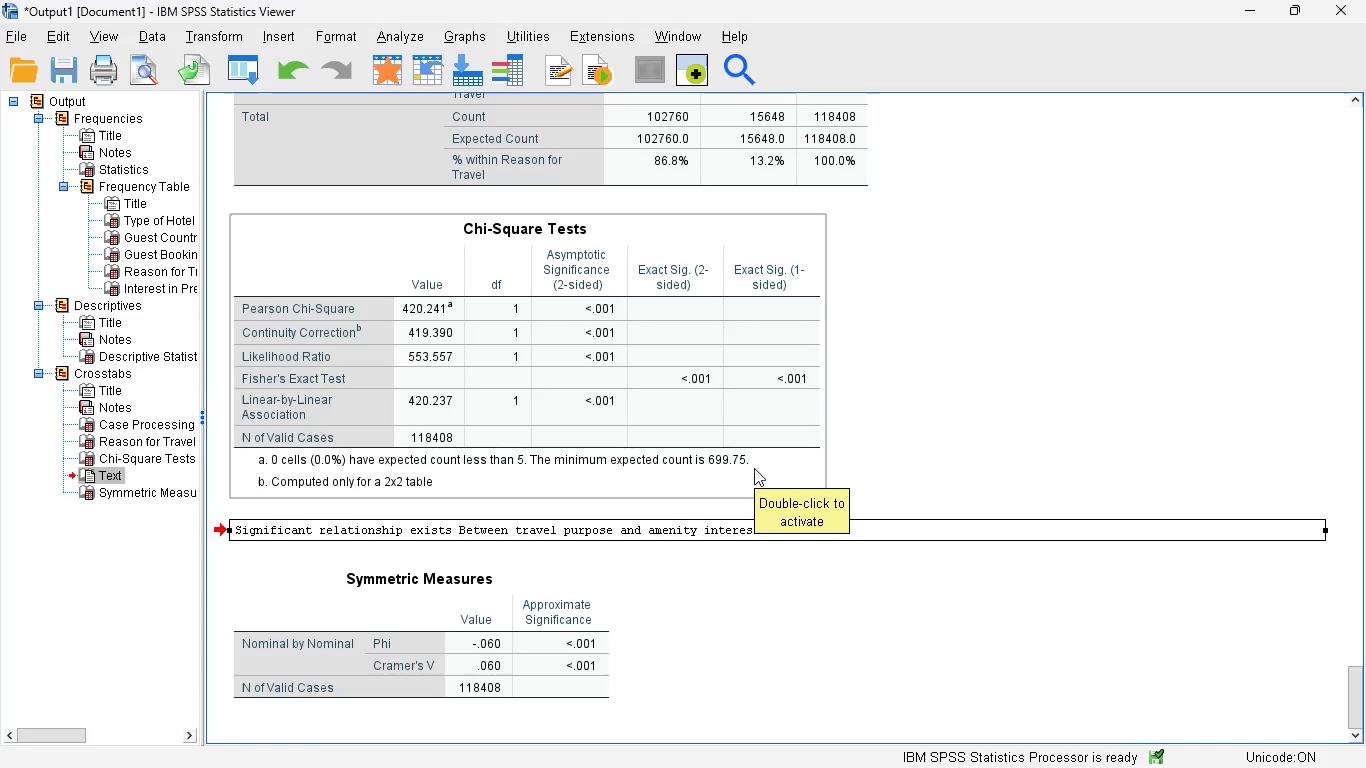 
left_click([277, 635])
 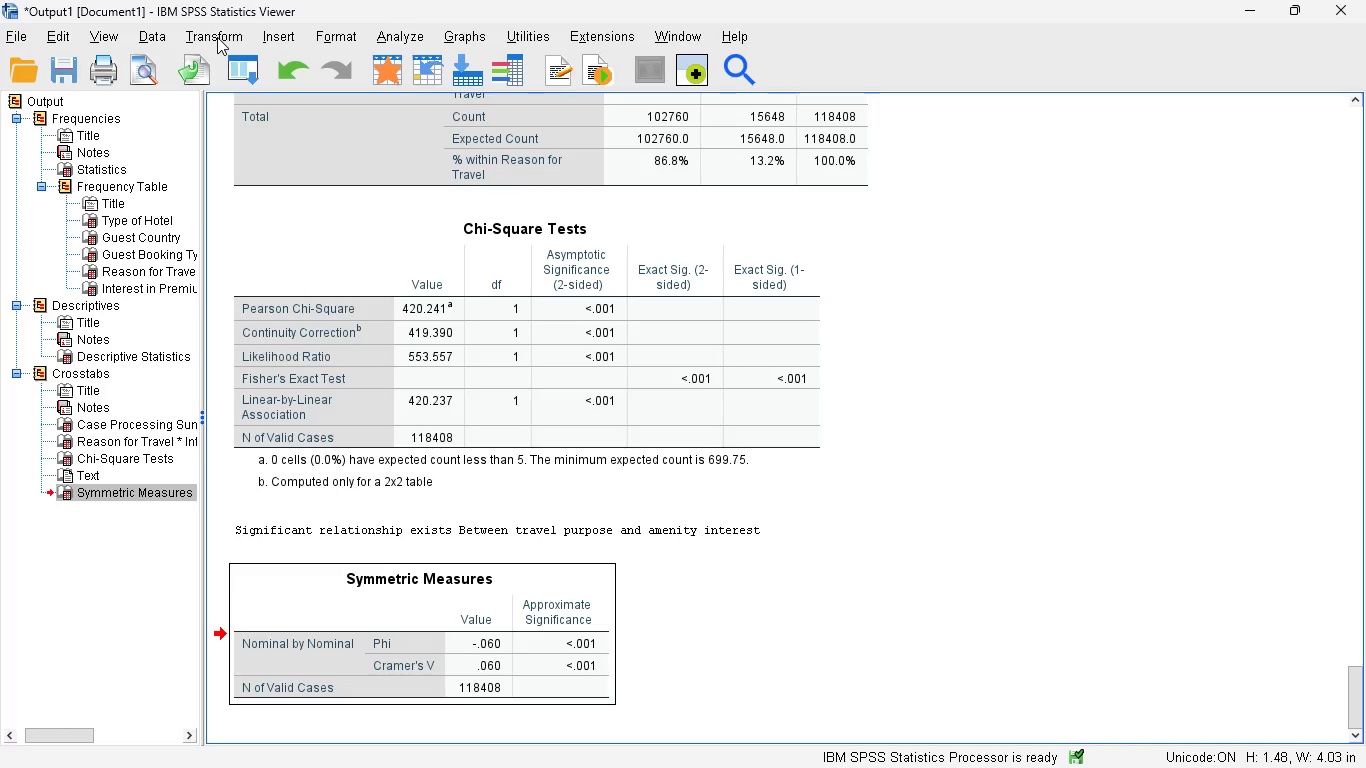 
left_click([285, 36])
 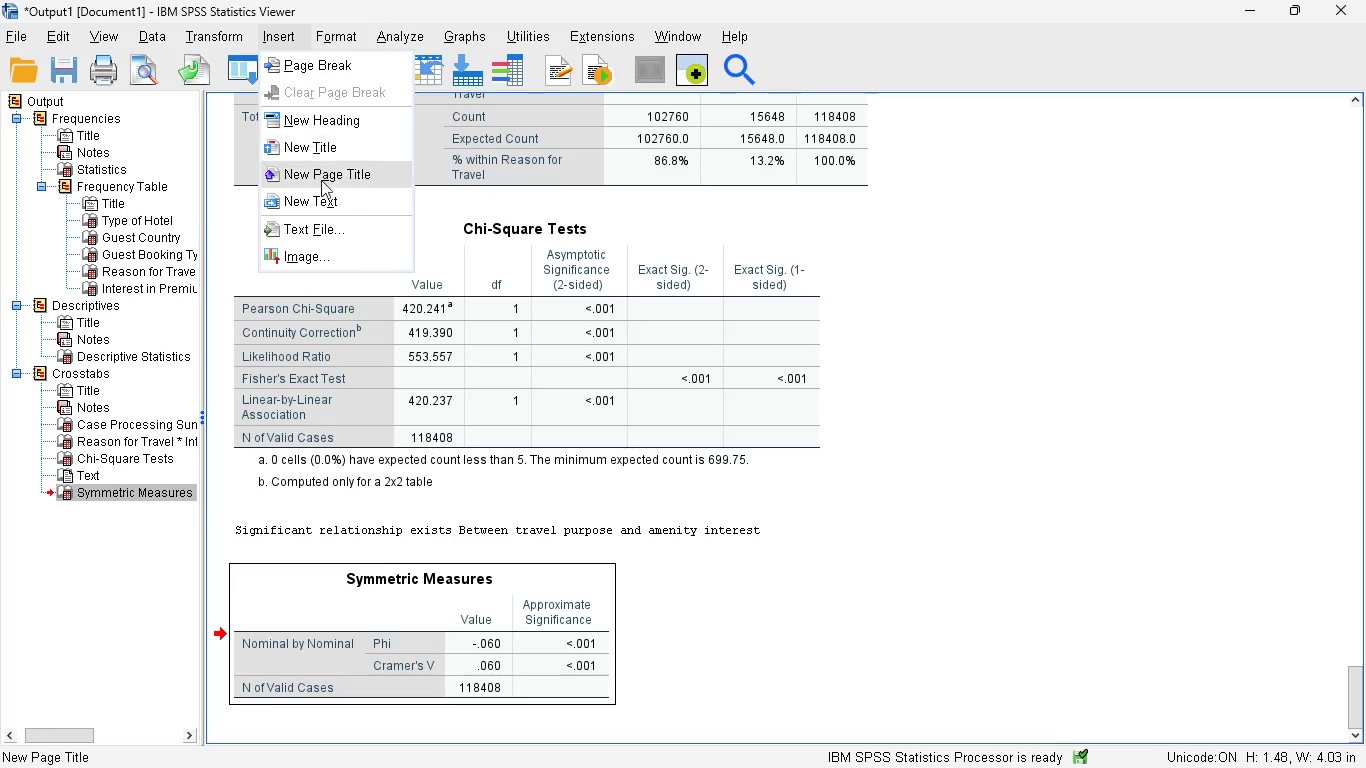 
left_click([322, 202])
 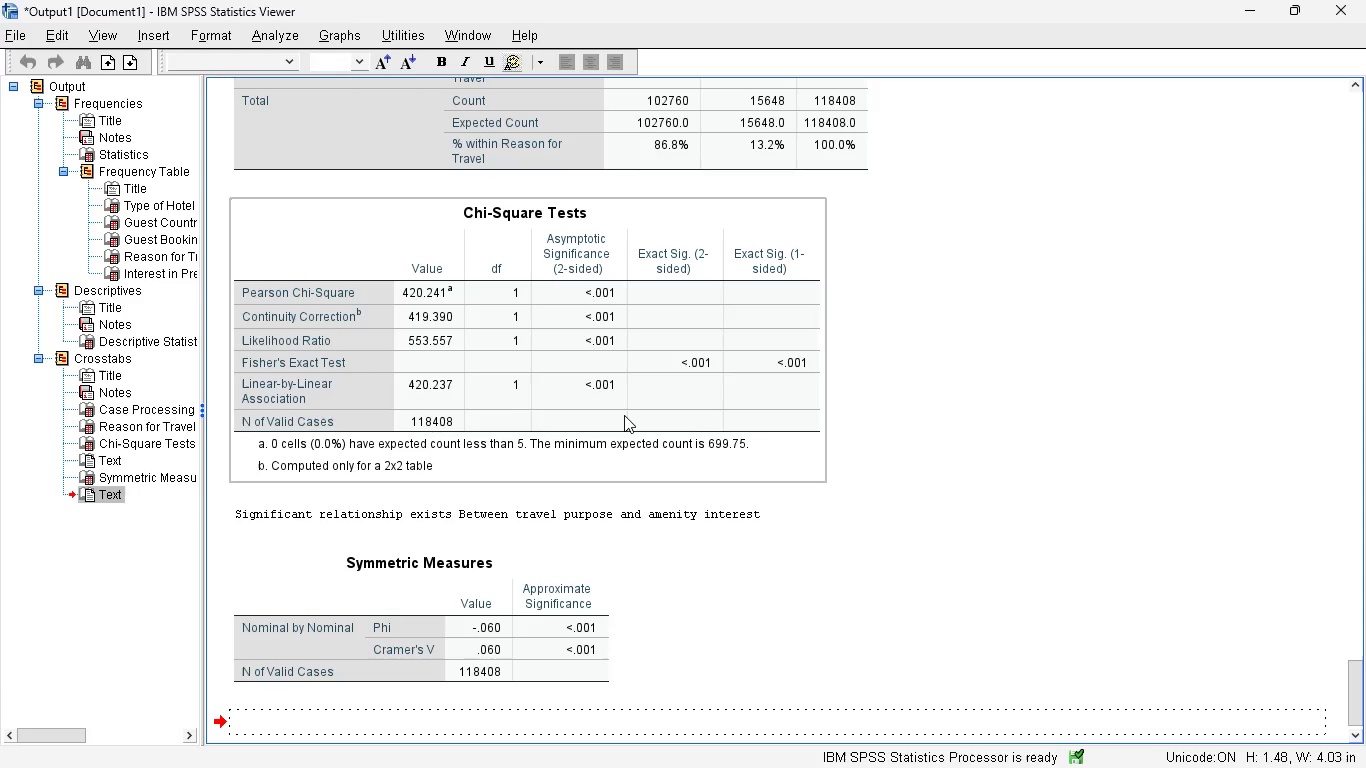 
wait(30.38)
 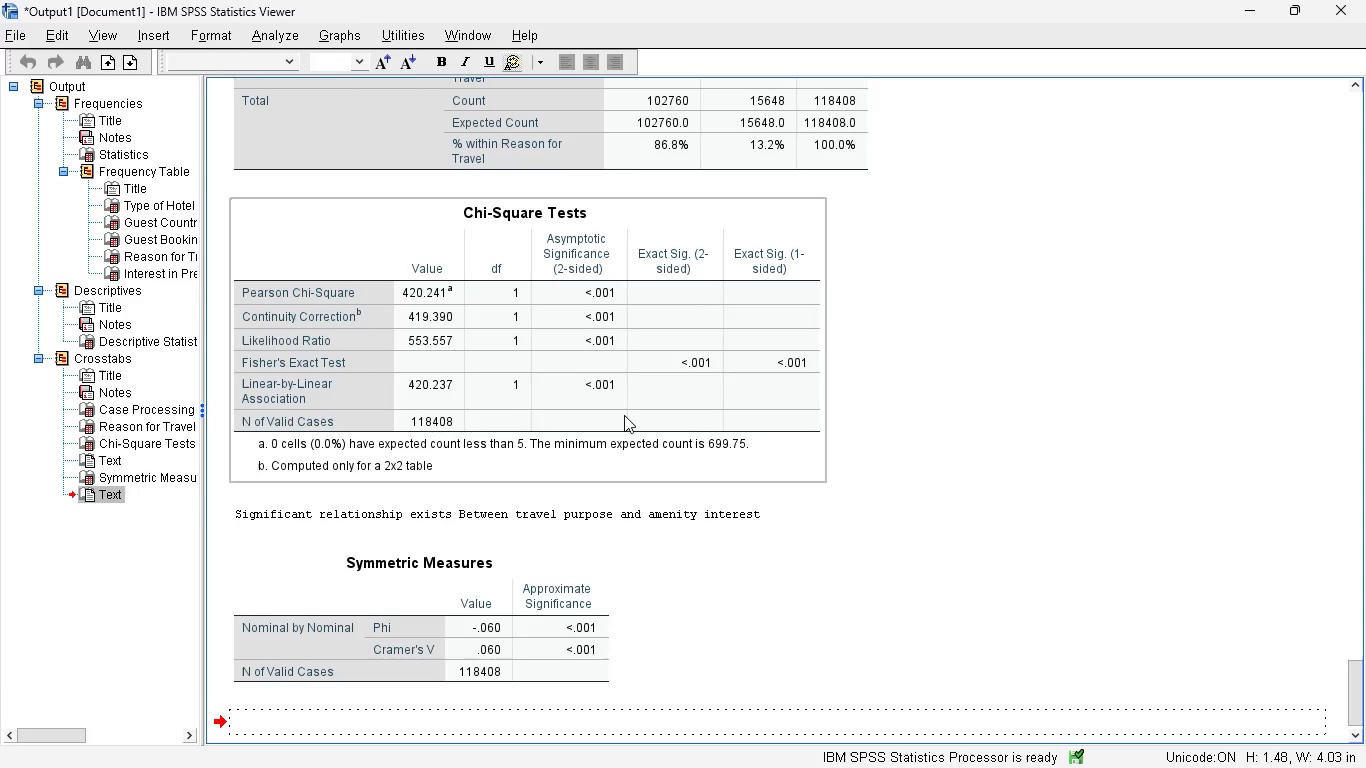 
mouse_move([739, 293])
 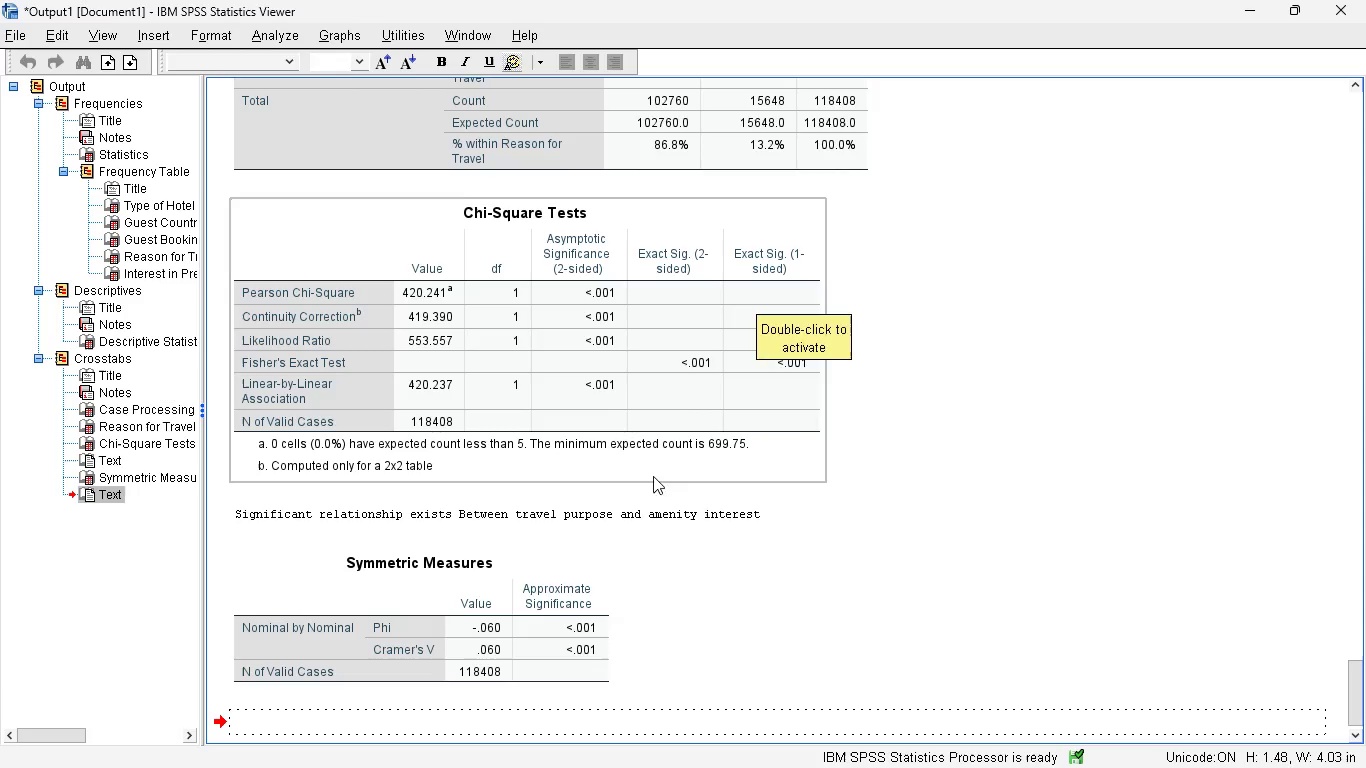 
wait(5.92)
 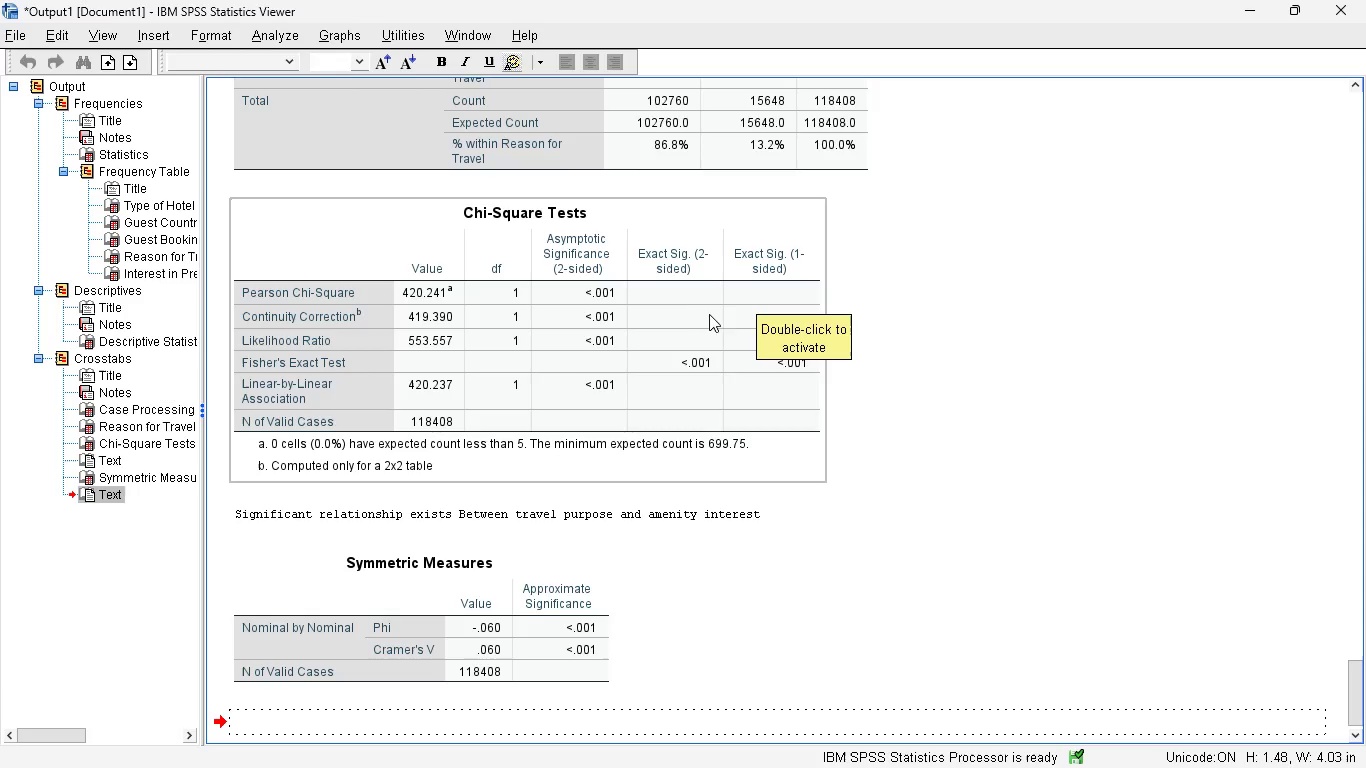 
left_click([271, 718])
 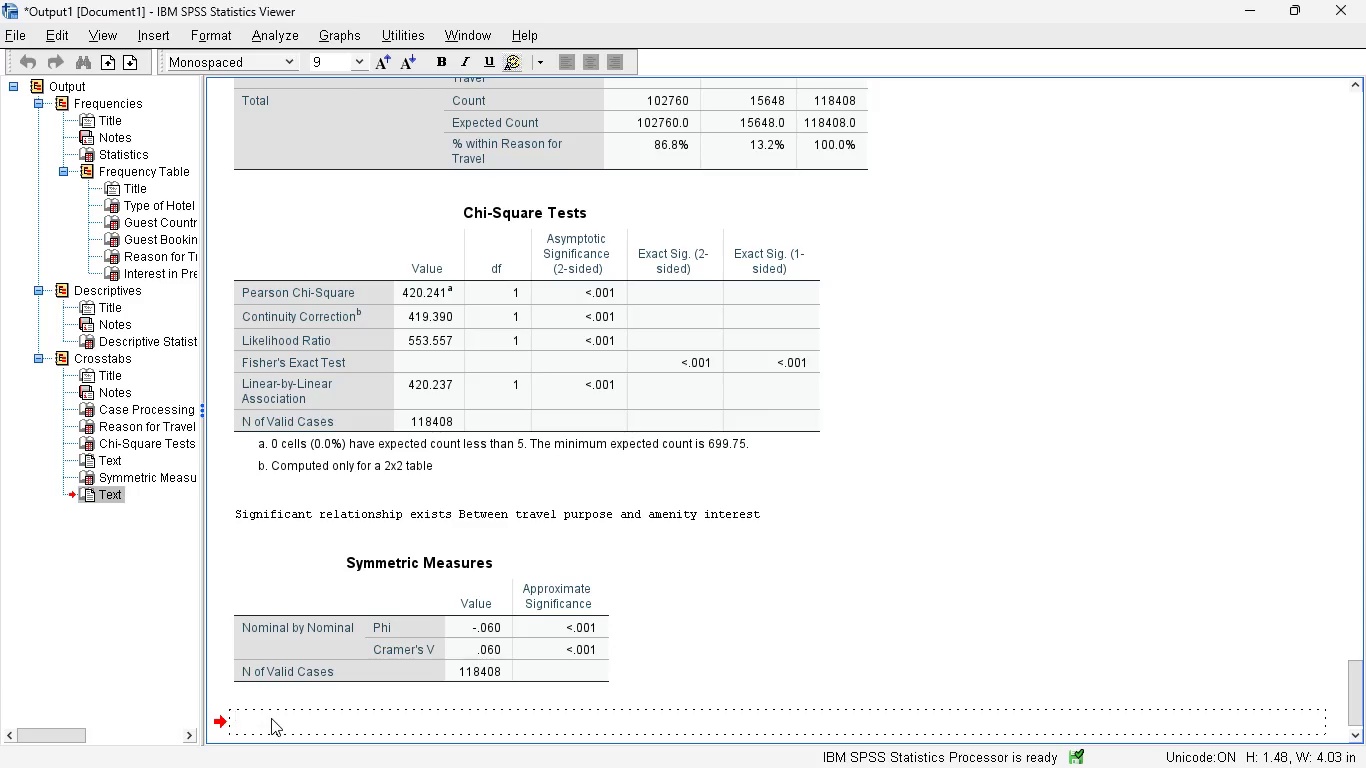 
type(The )
 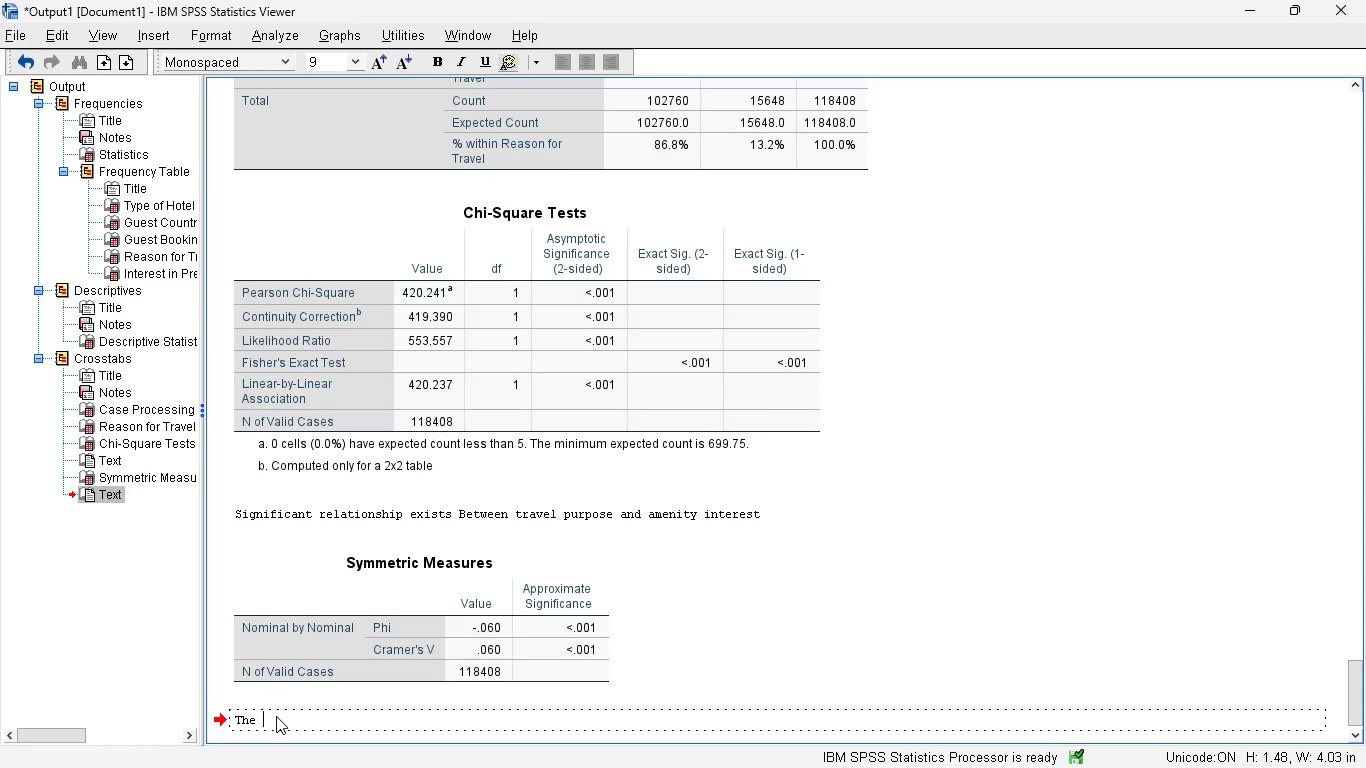 
type(Chi Square test revela)
key(Backspace)
key(Backspace)
type(aled a statistia)
key(Backspace)
type(cally significant relationship between reason for travel and premium )
 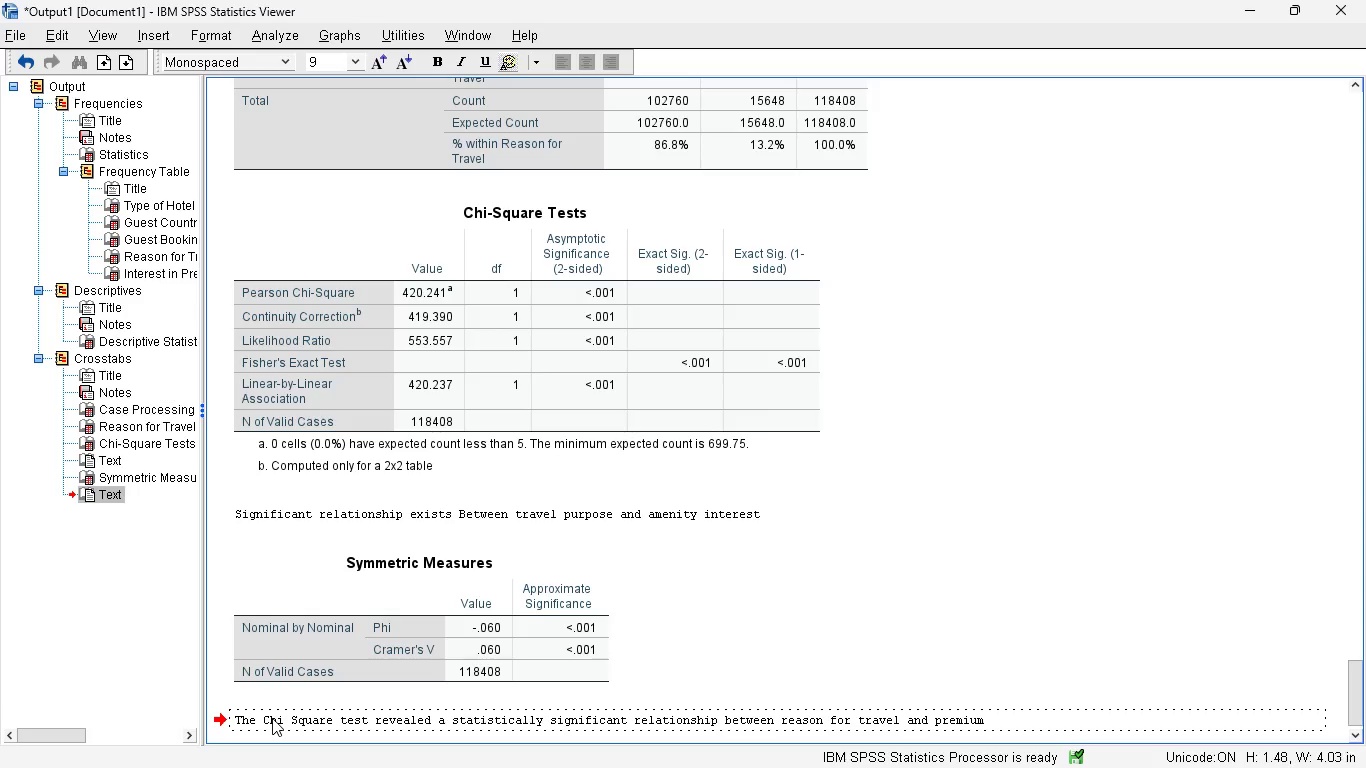 
type(amenity )
 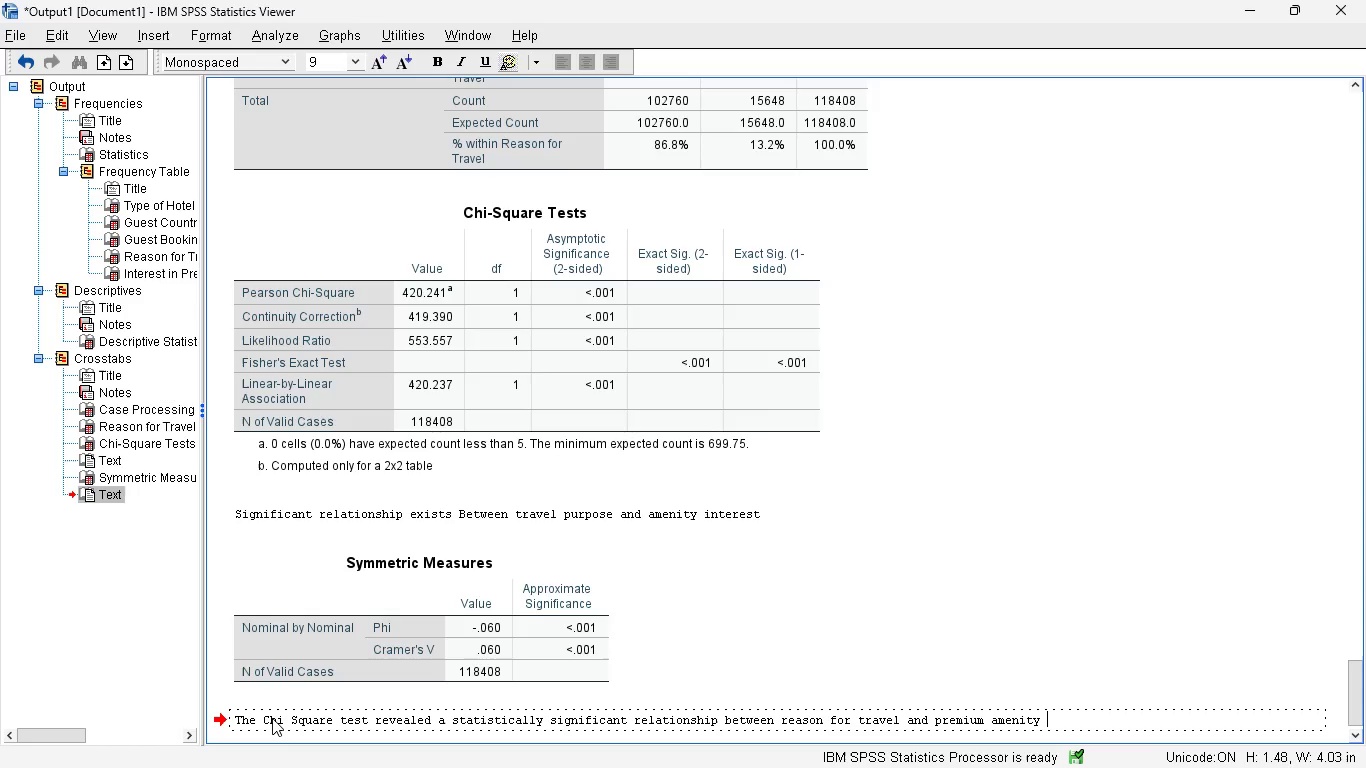 
type(interest (p = 0.001))
 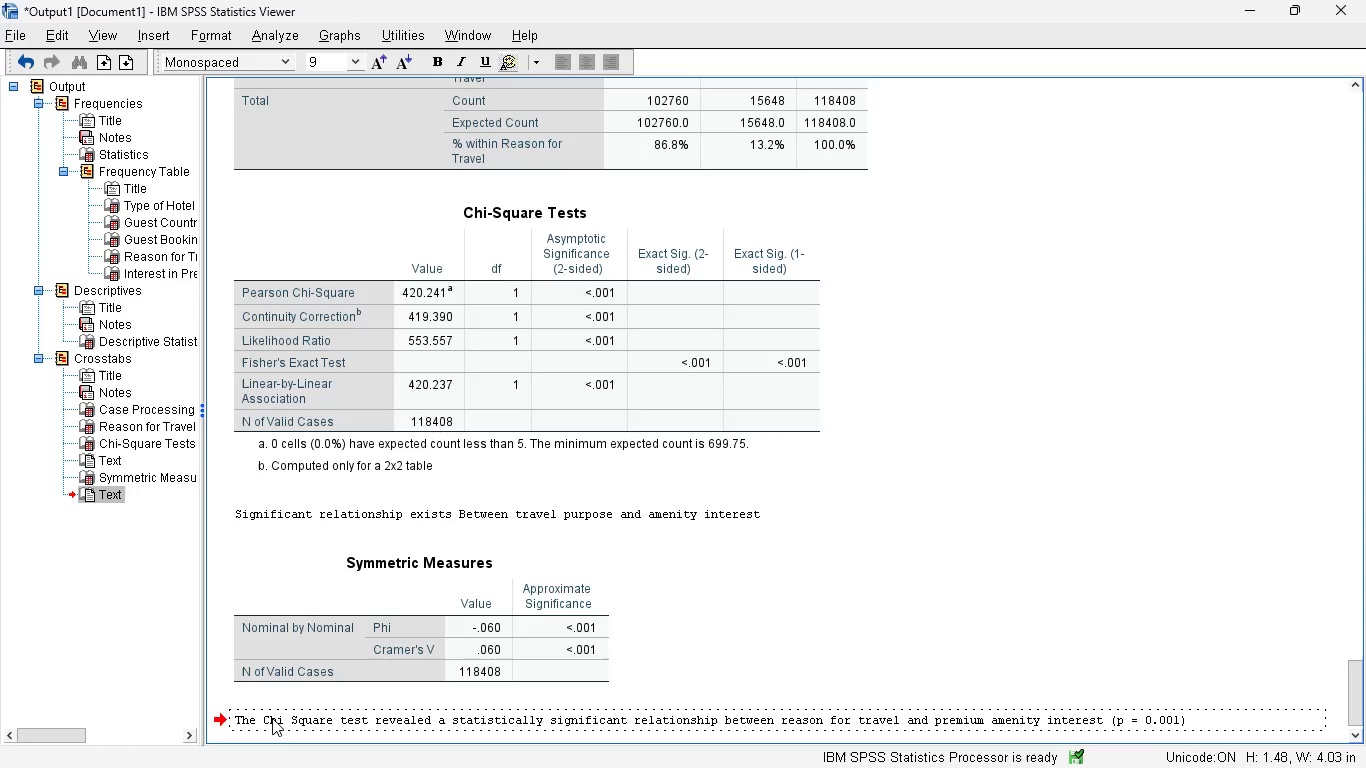 
type(. However)
 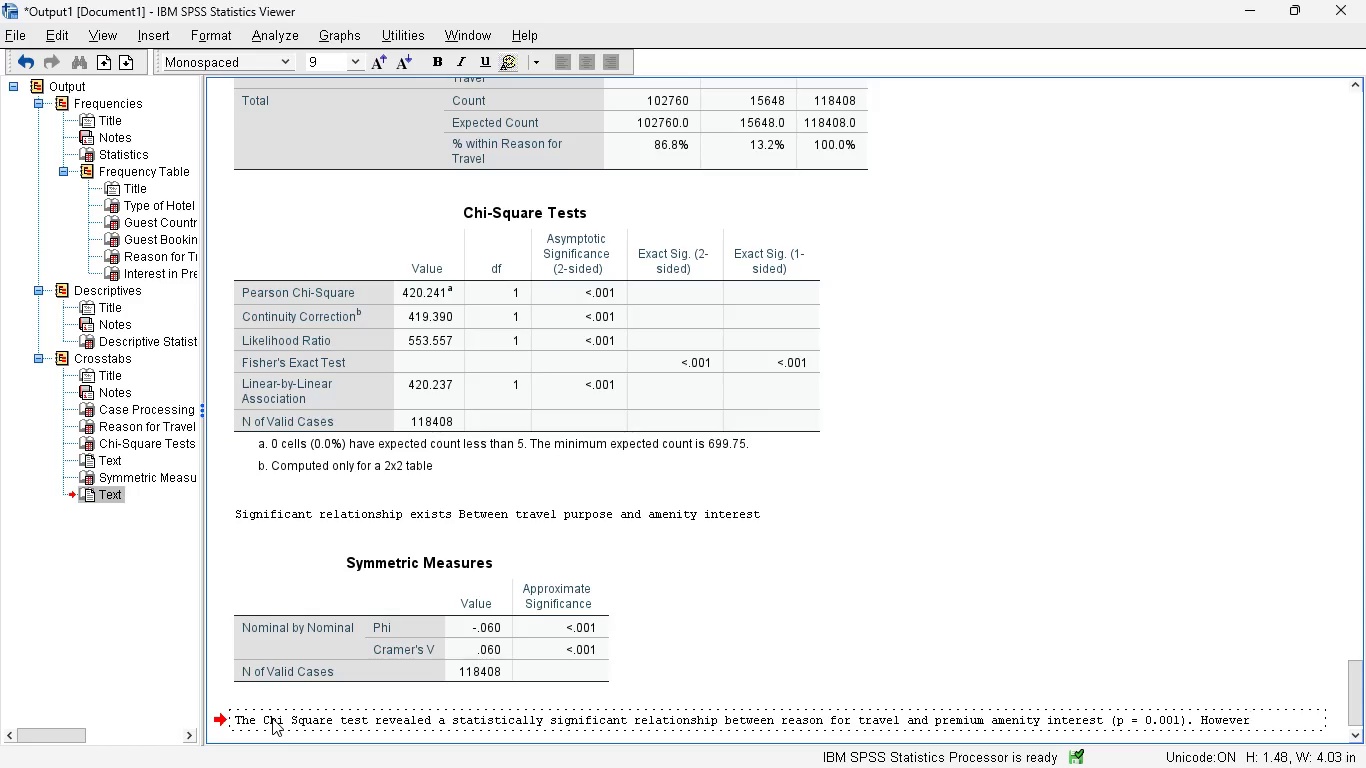 
type(, the )
 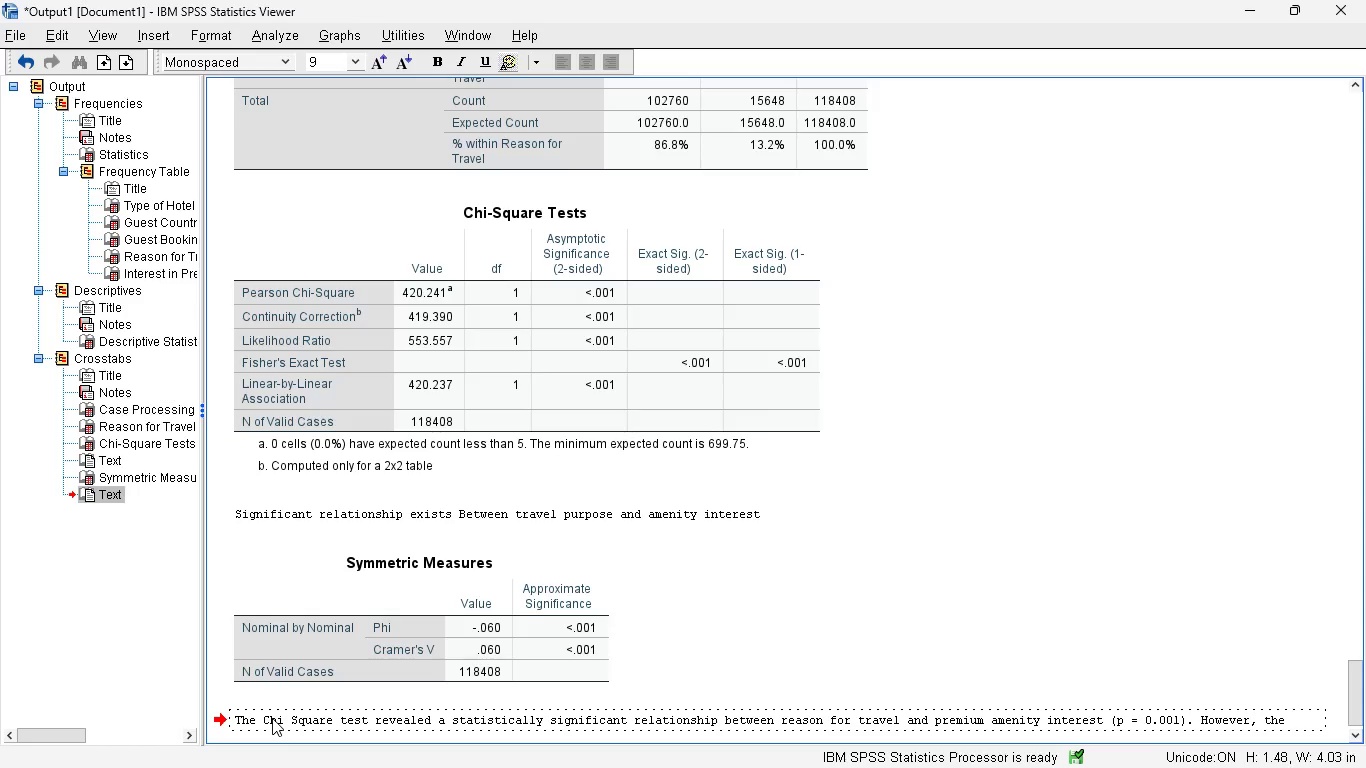 
type(strength of the associal)
key(Backspace)
type(tio n)
key(Backspace)
key(Backspace)
type(n )
 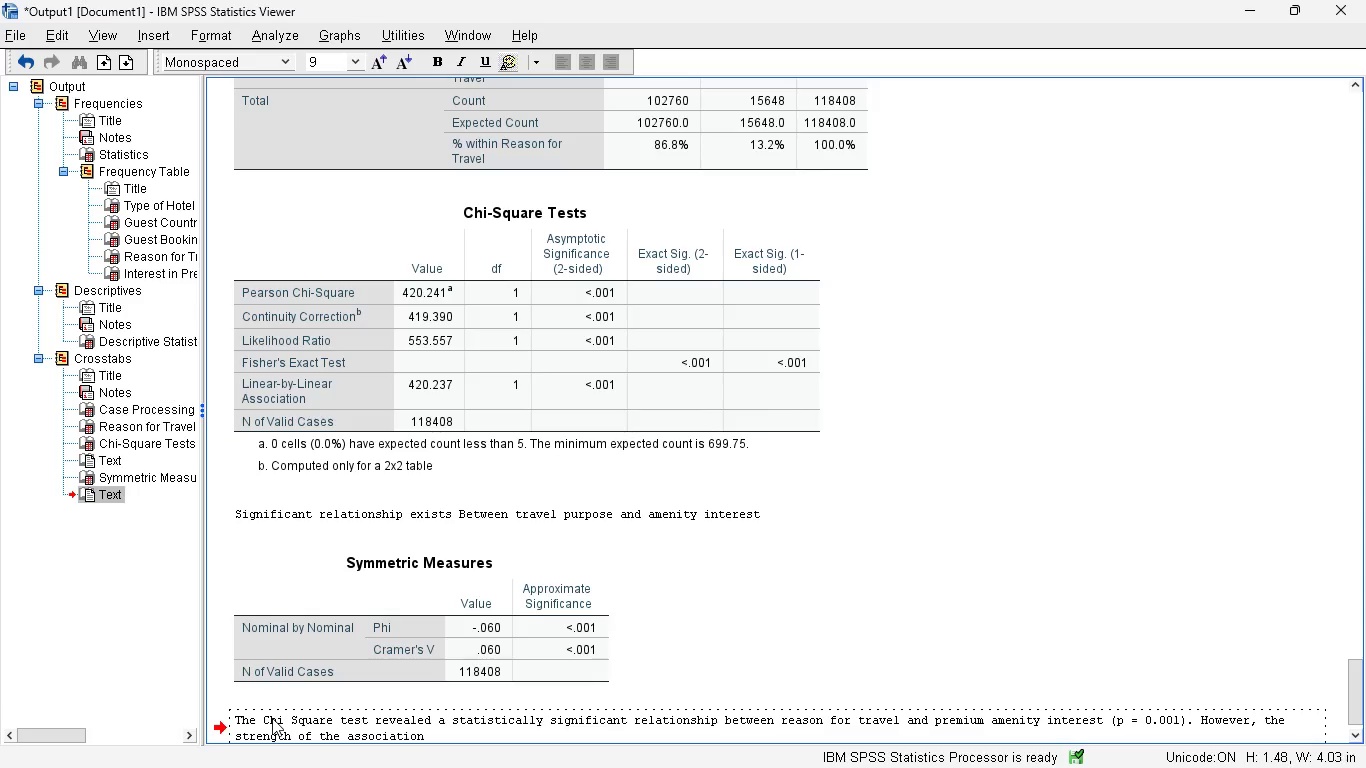 
type(was very weak, as indicated by phi (-0.06) and cramer's V (0.06) )
key(Backspace)
type(. This suggests that although travel pup)
key(Backspace)
type(rpose is related to amenity interest, its practical influence on gust preference is minimal.)
 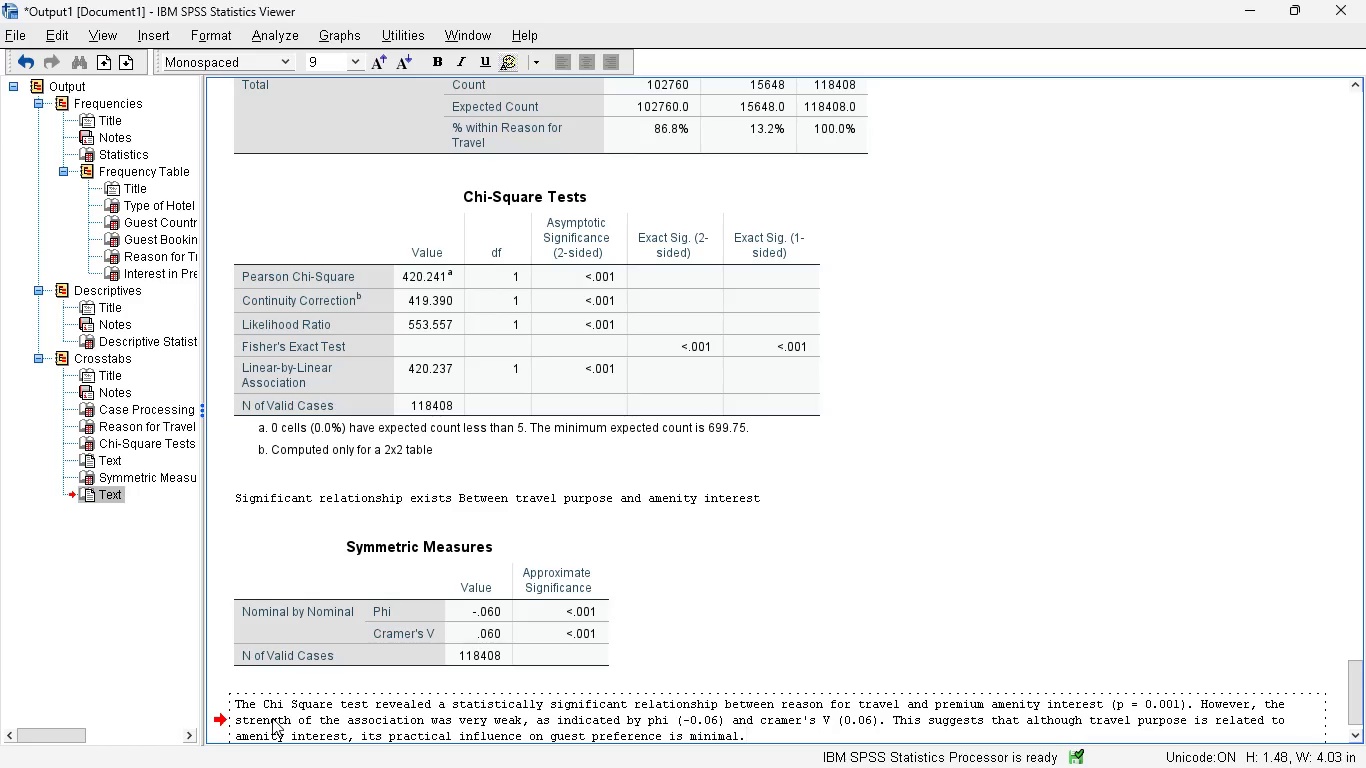 
left_click([715, 552])
 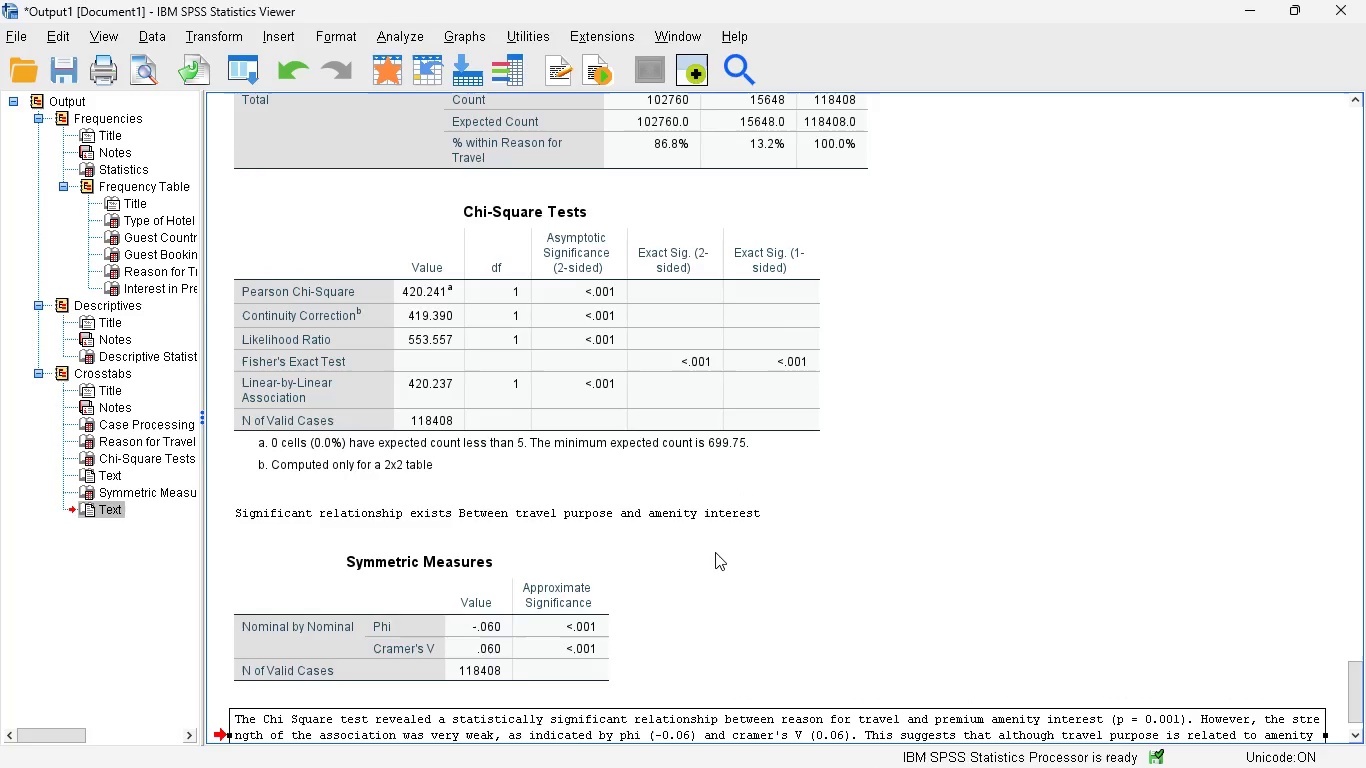 
scroll: coordinate [715, 552], scroll_direction: down, amount: 3.0
 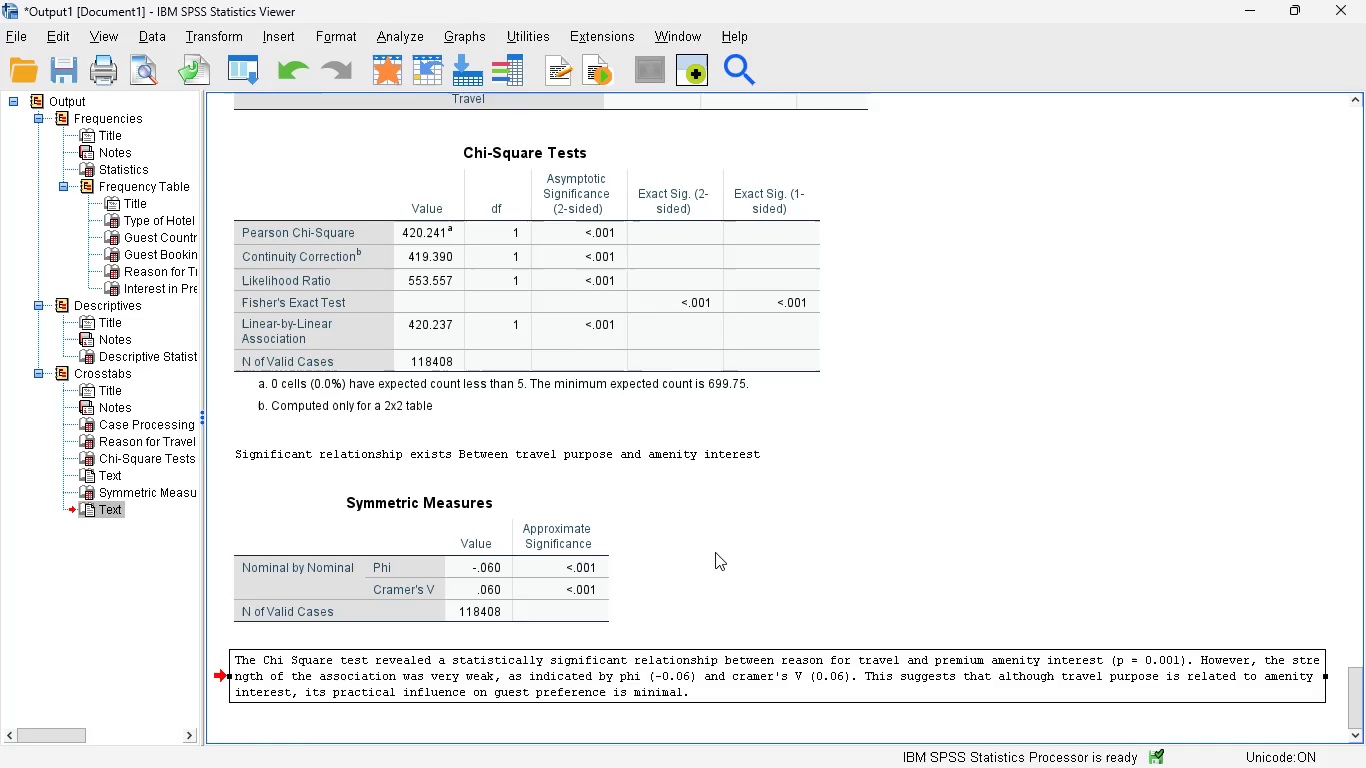 
wait(7.33)
 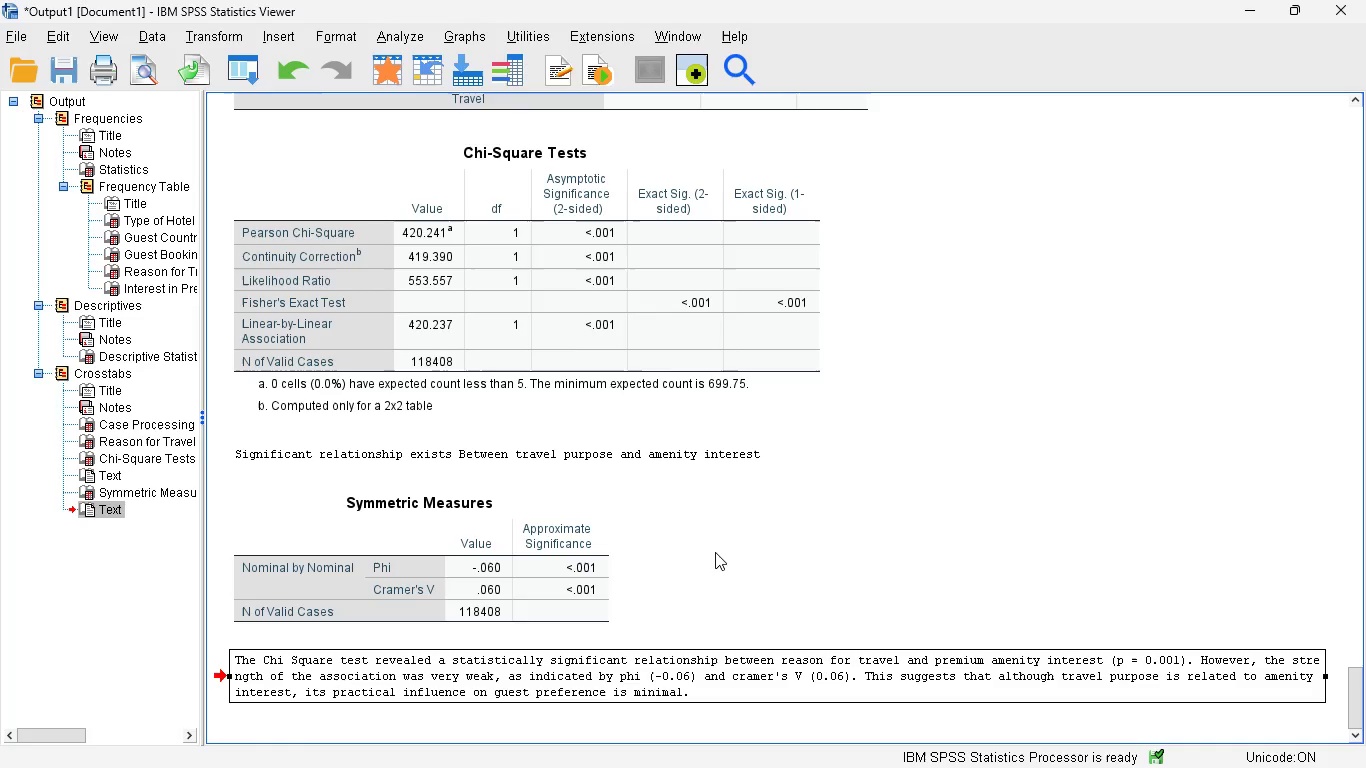 
left_click([911, 742])